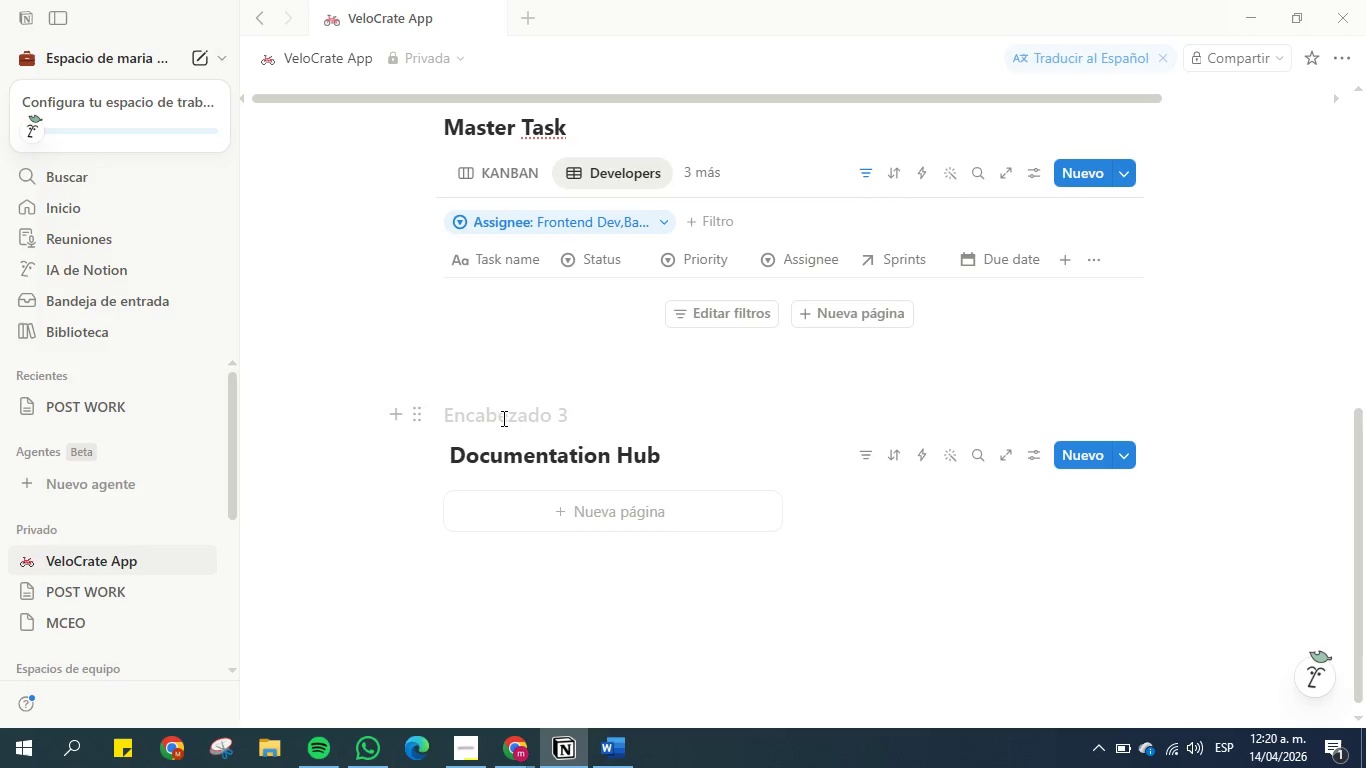 
key(Backspace)
 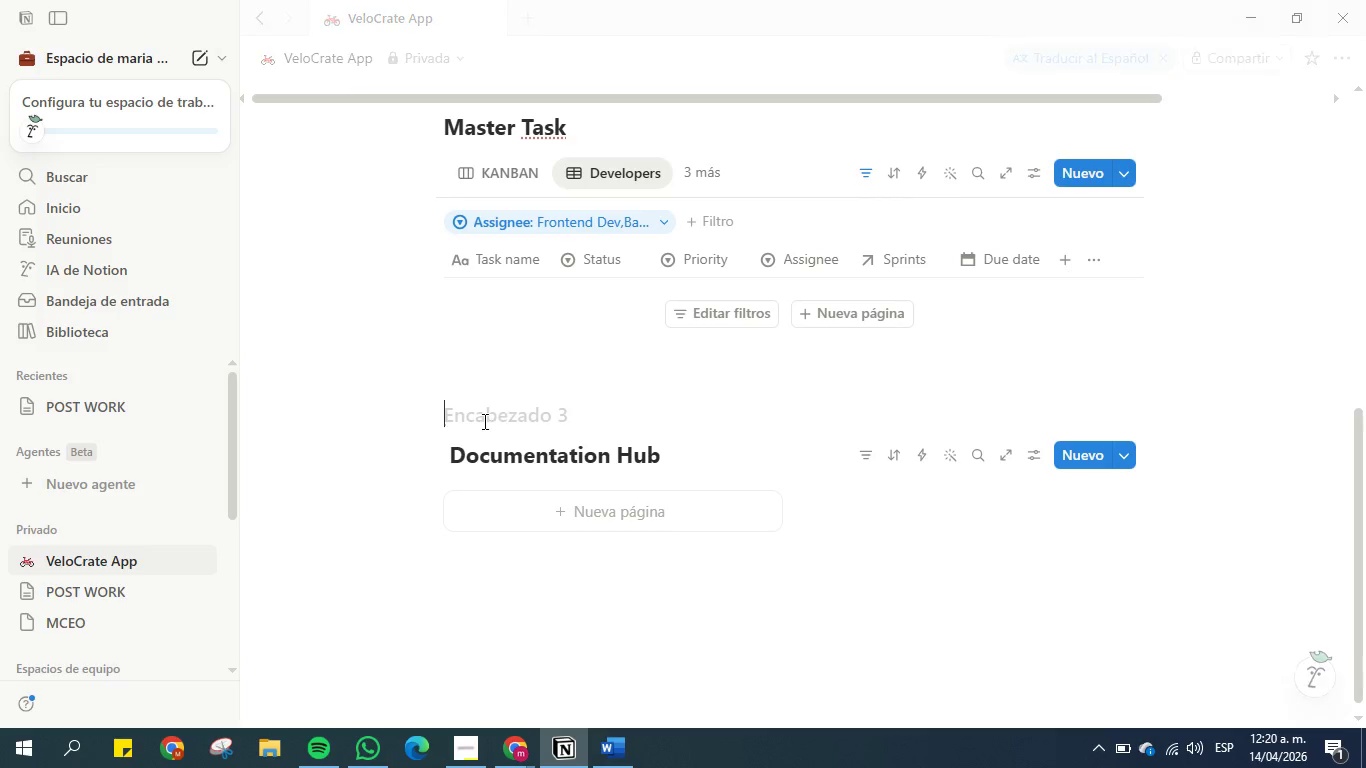 
key(Backspace)
 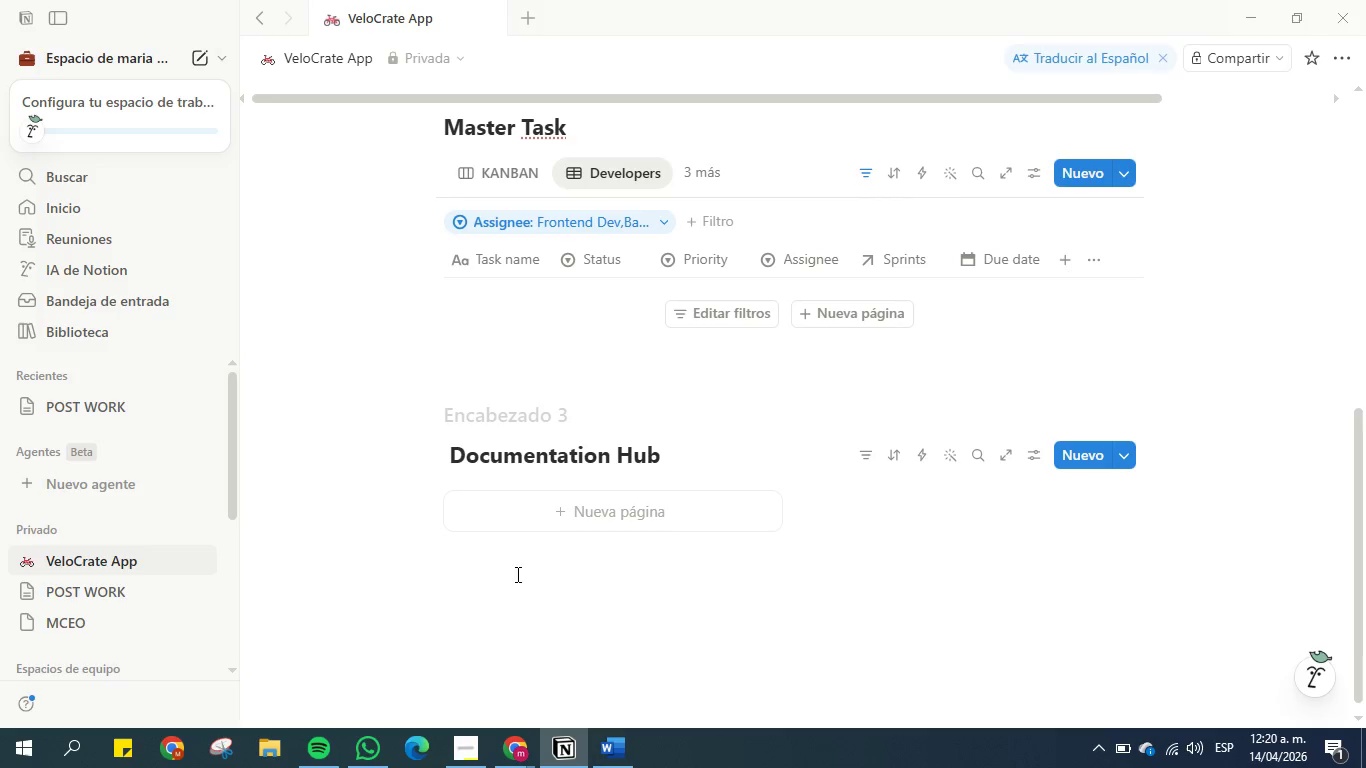 
left_click([529, 602])
 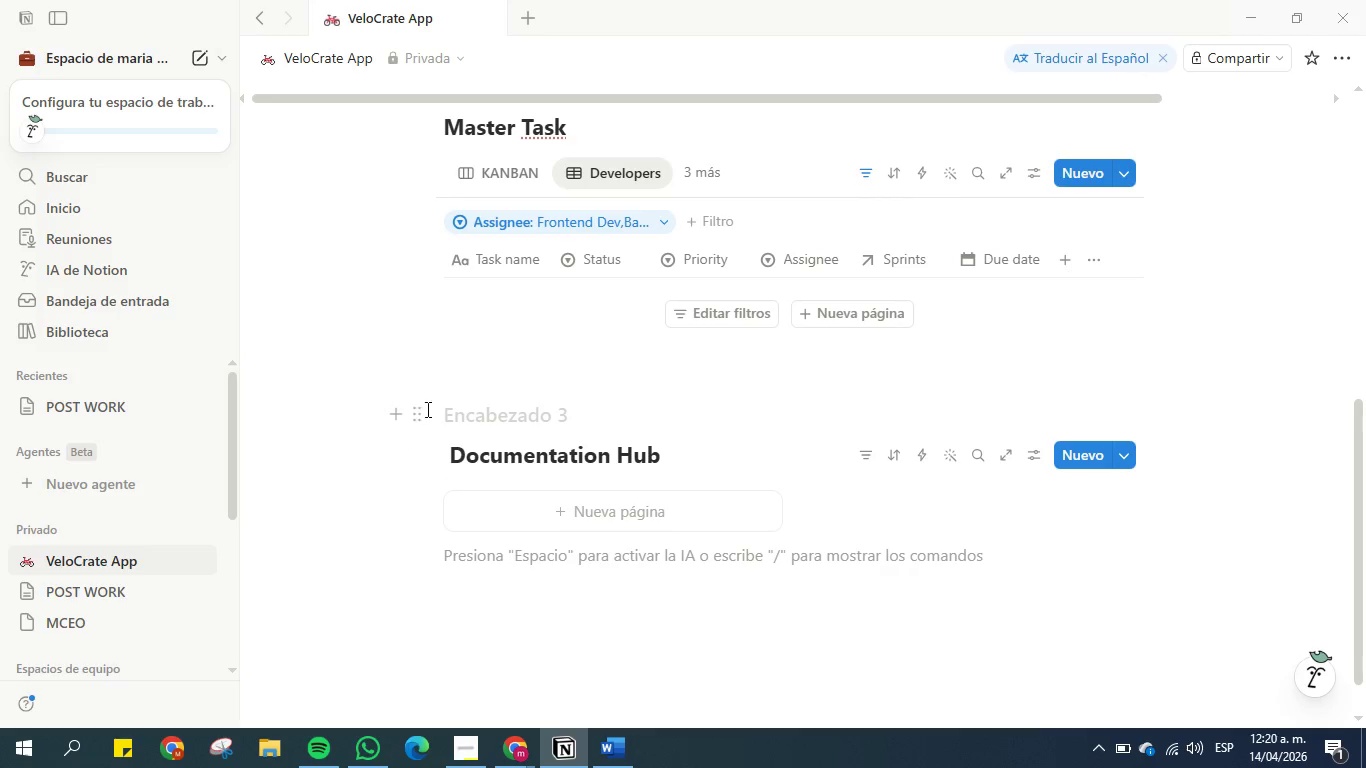 
left_click([415, 414])
 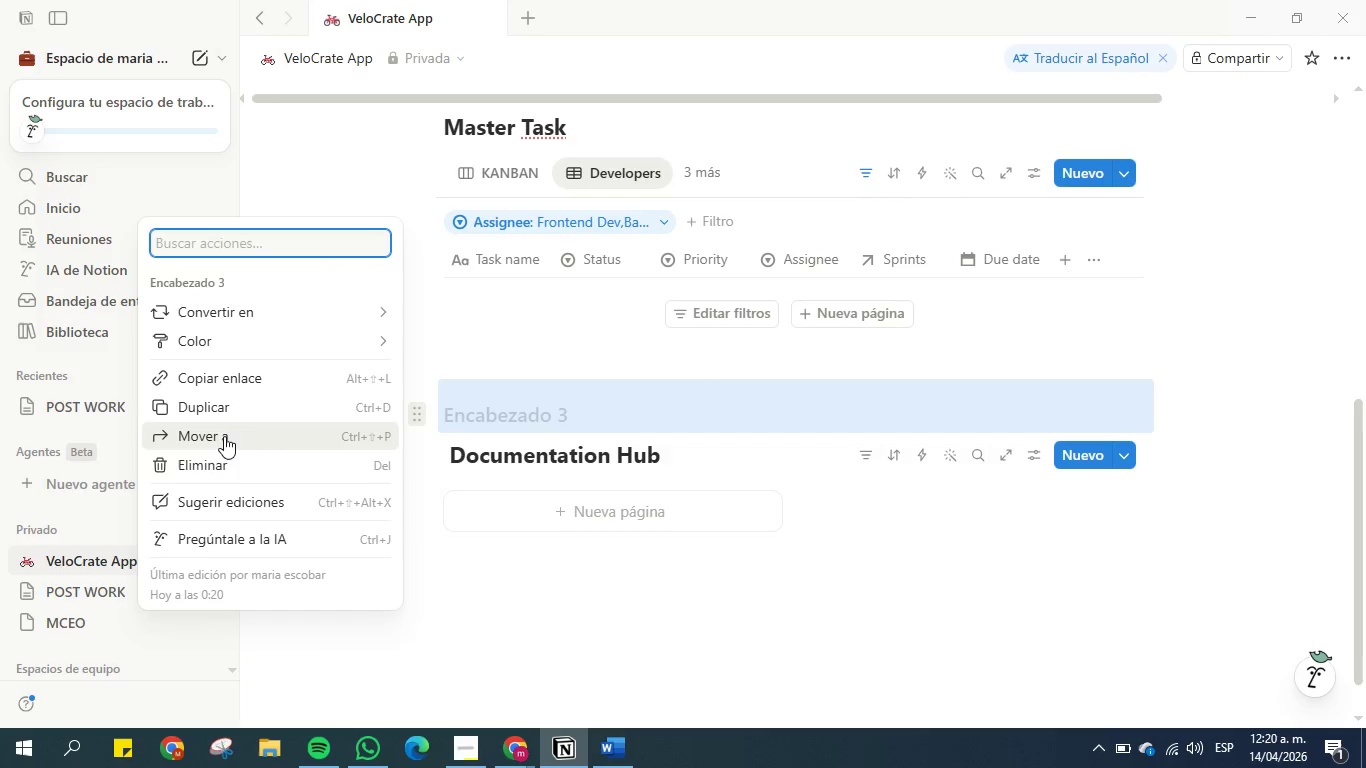 
left_click([216, 459])
 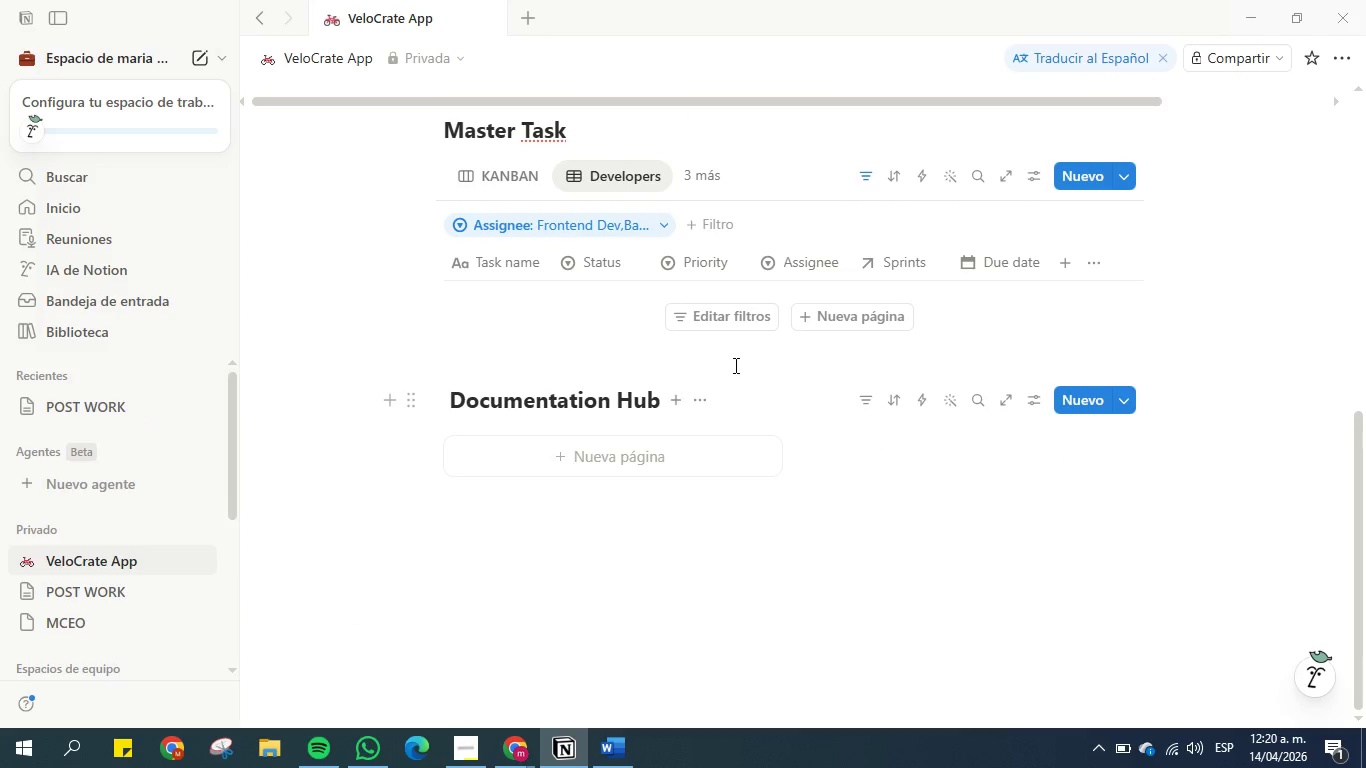 
scroll: coordinate [553, 530], scroll_direction: down, amount: 1.0
 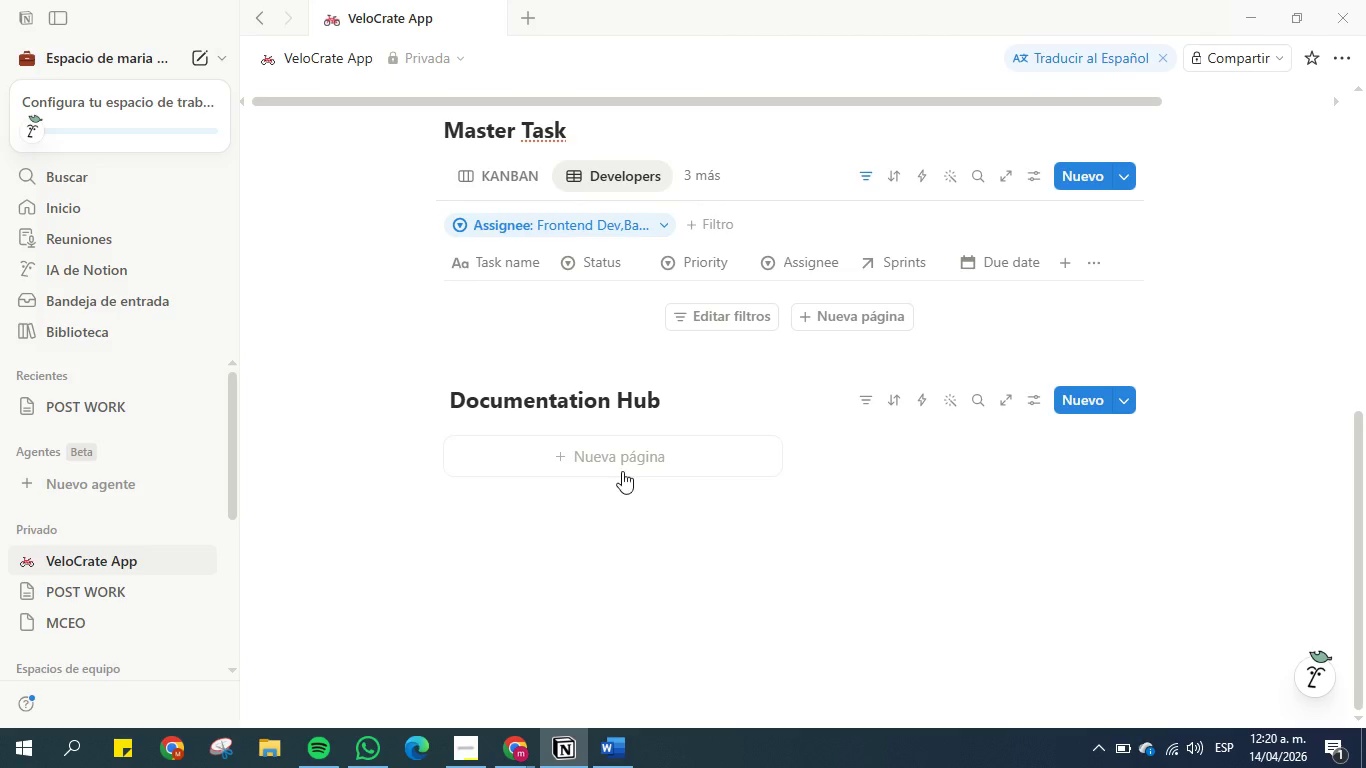 
left_click([623, 463])
 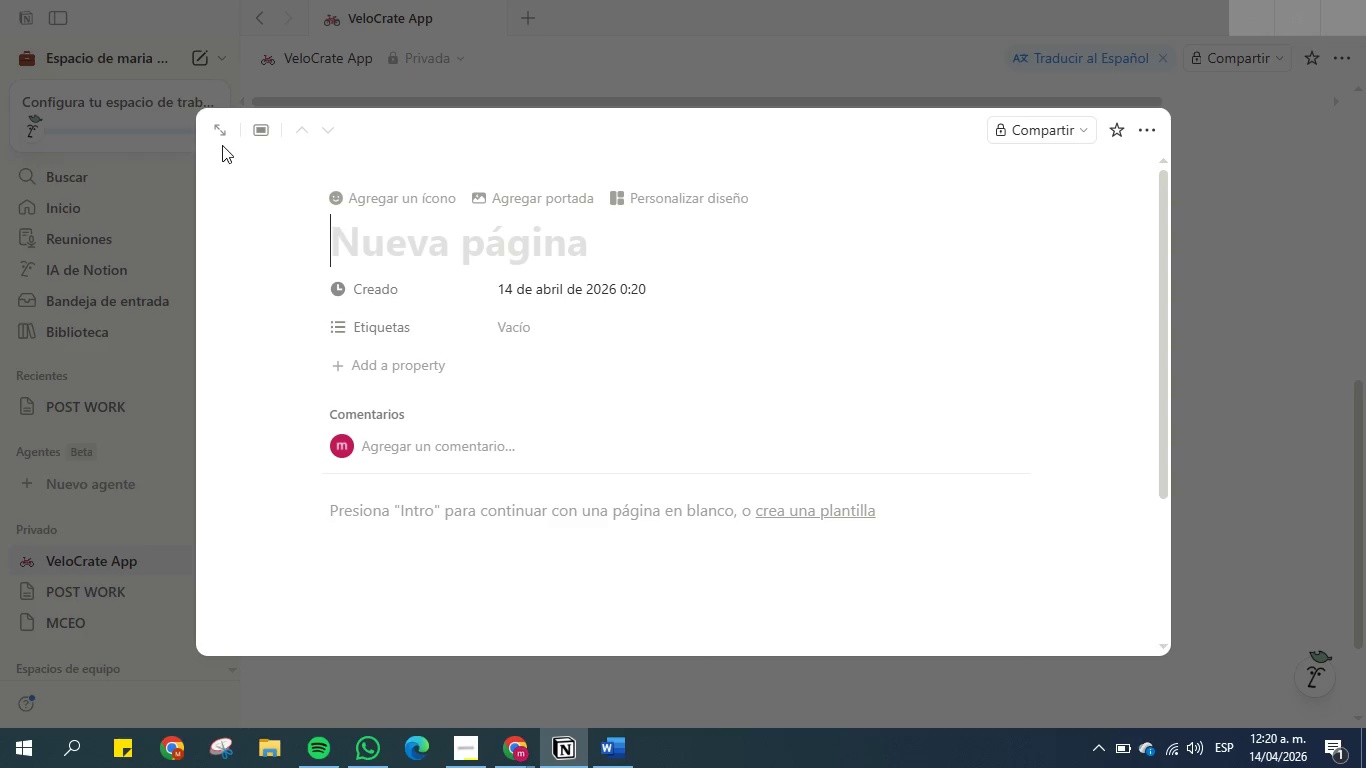 
left_click([768, 85])